 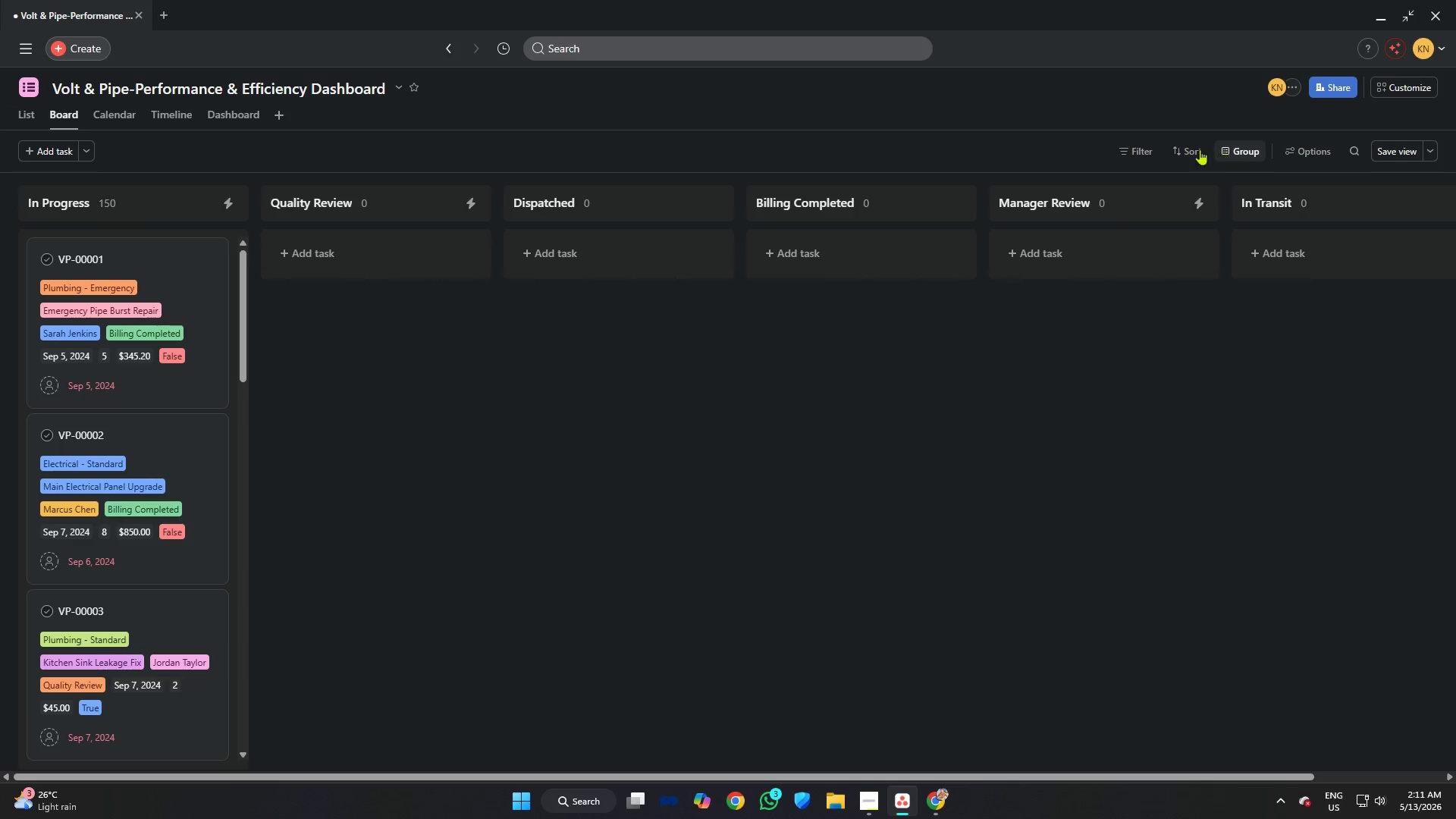 
left_click([1185, 150])
 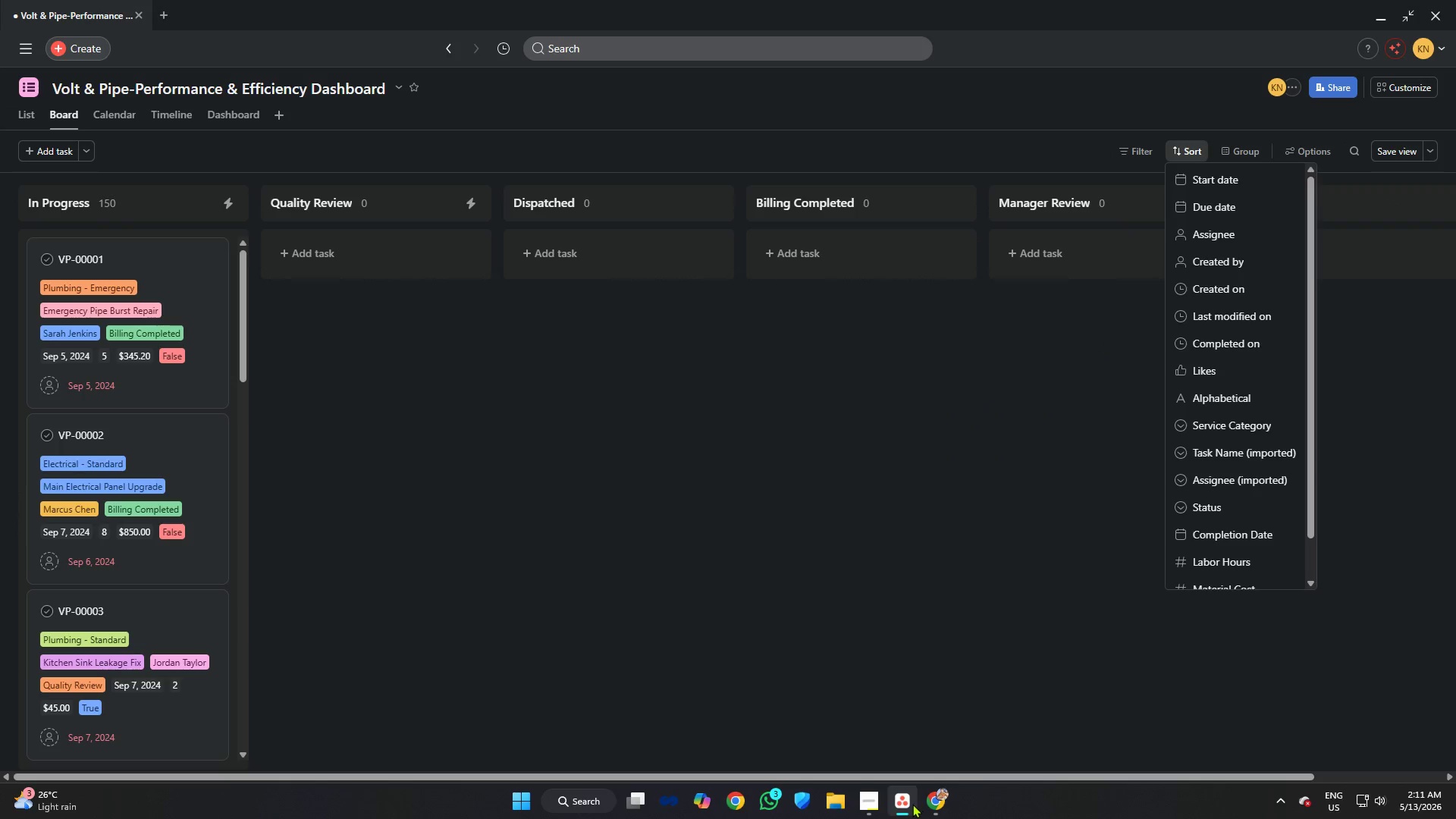 
left_click([944, 802])
 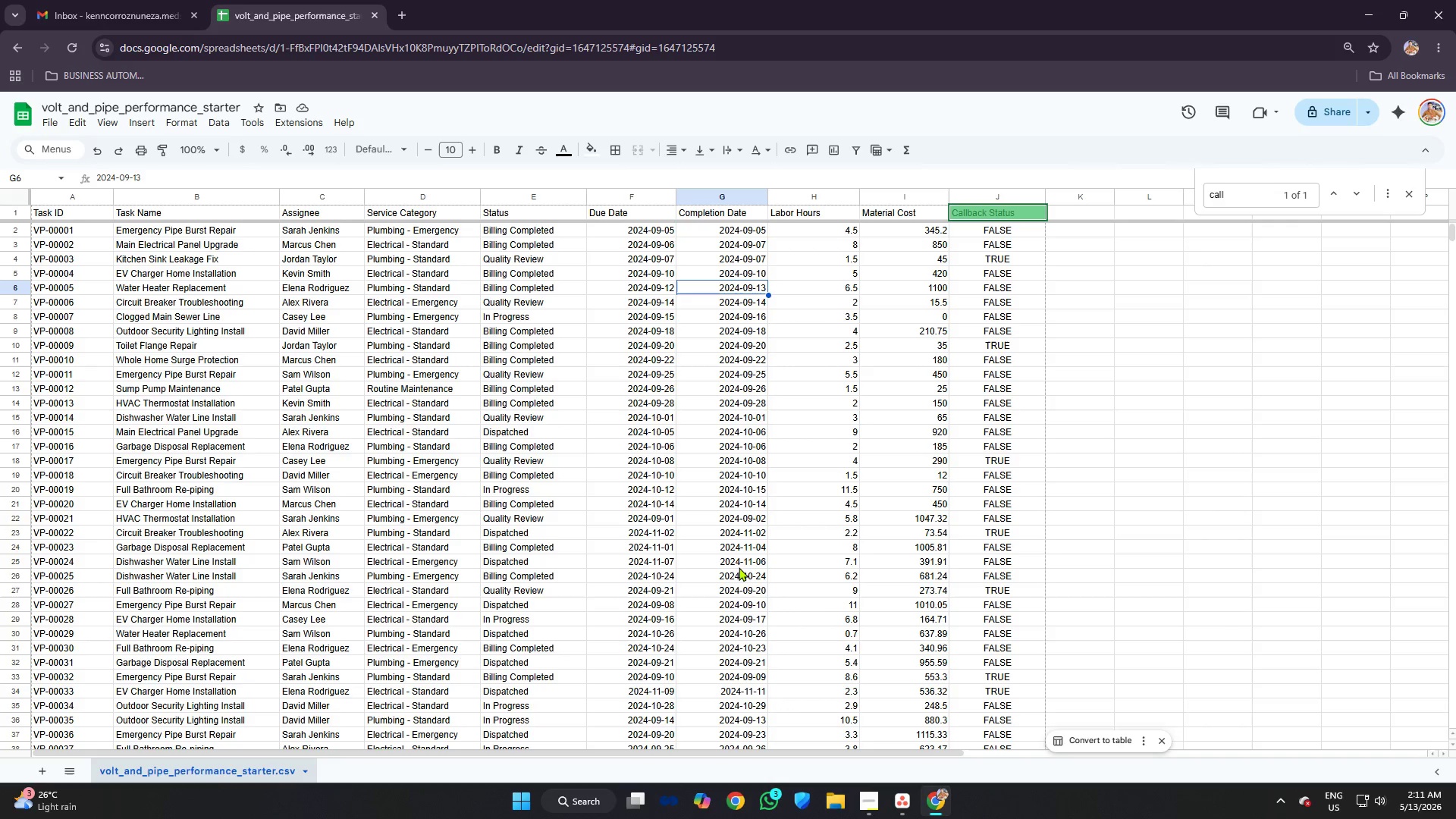 
wait(5.67)
 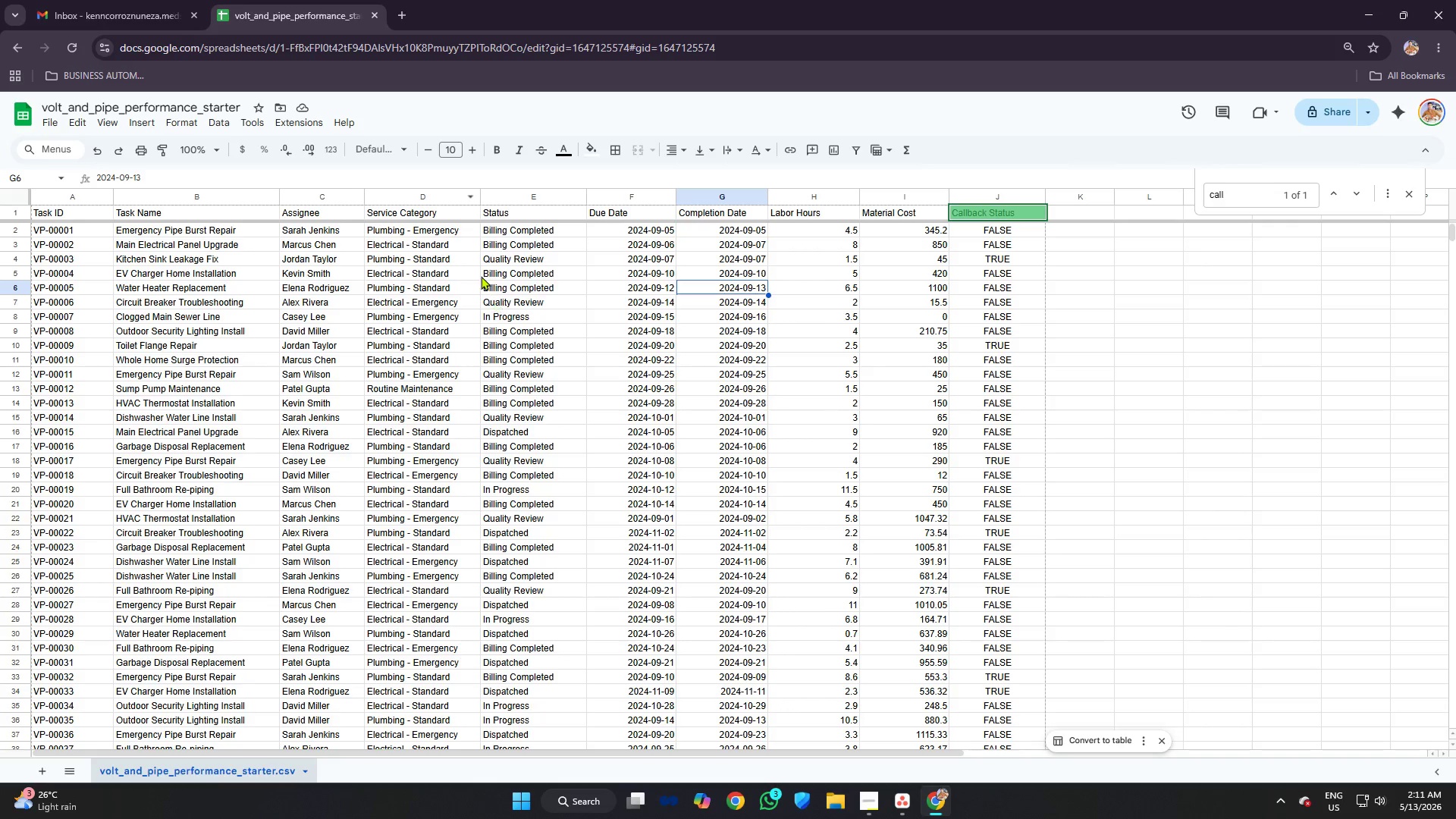 
mouse_move([891, 780])
 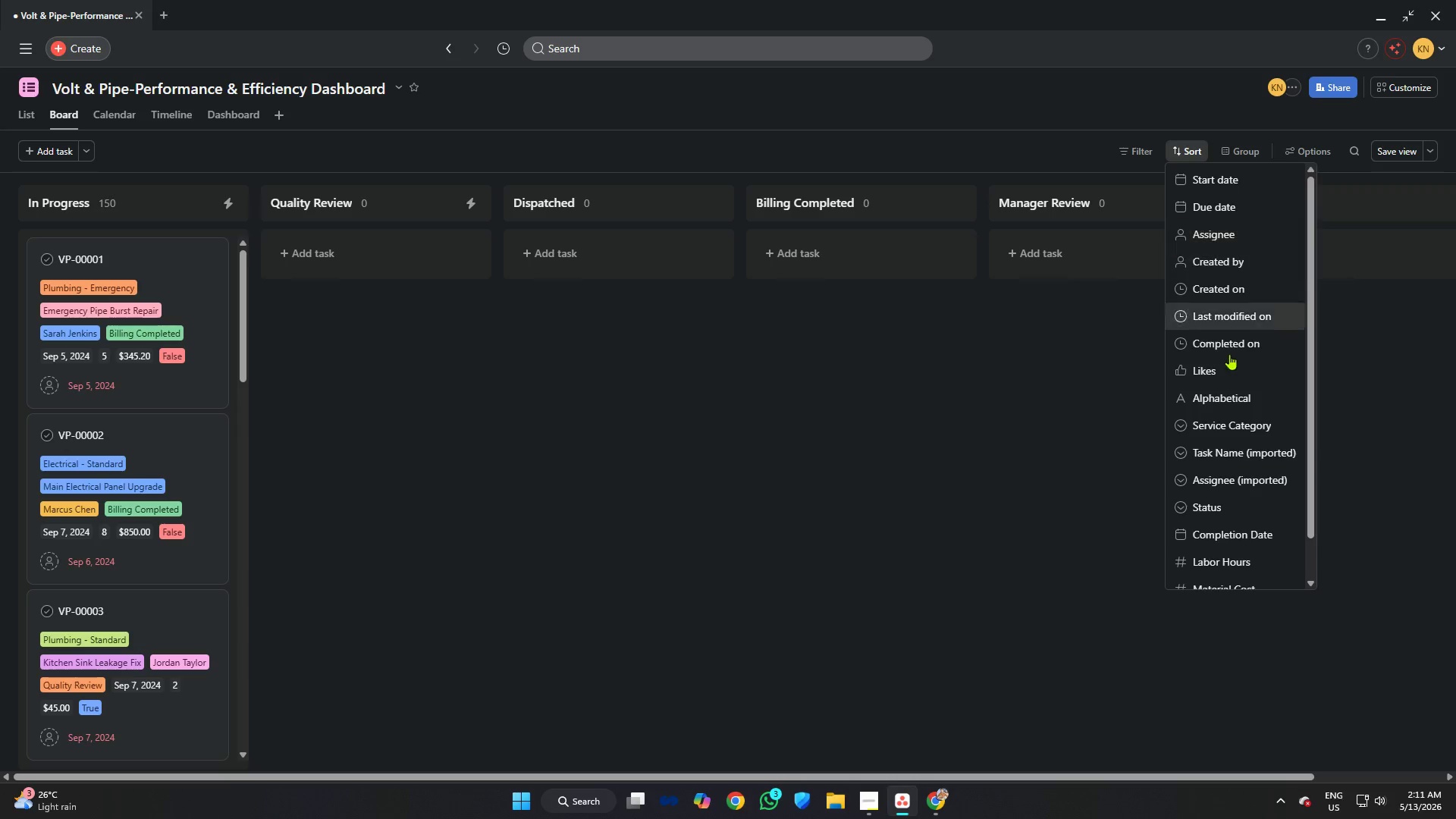 
left_click([1229, 517])
 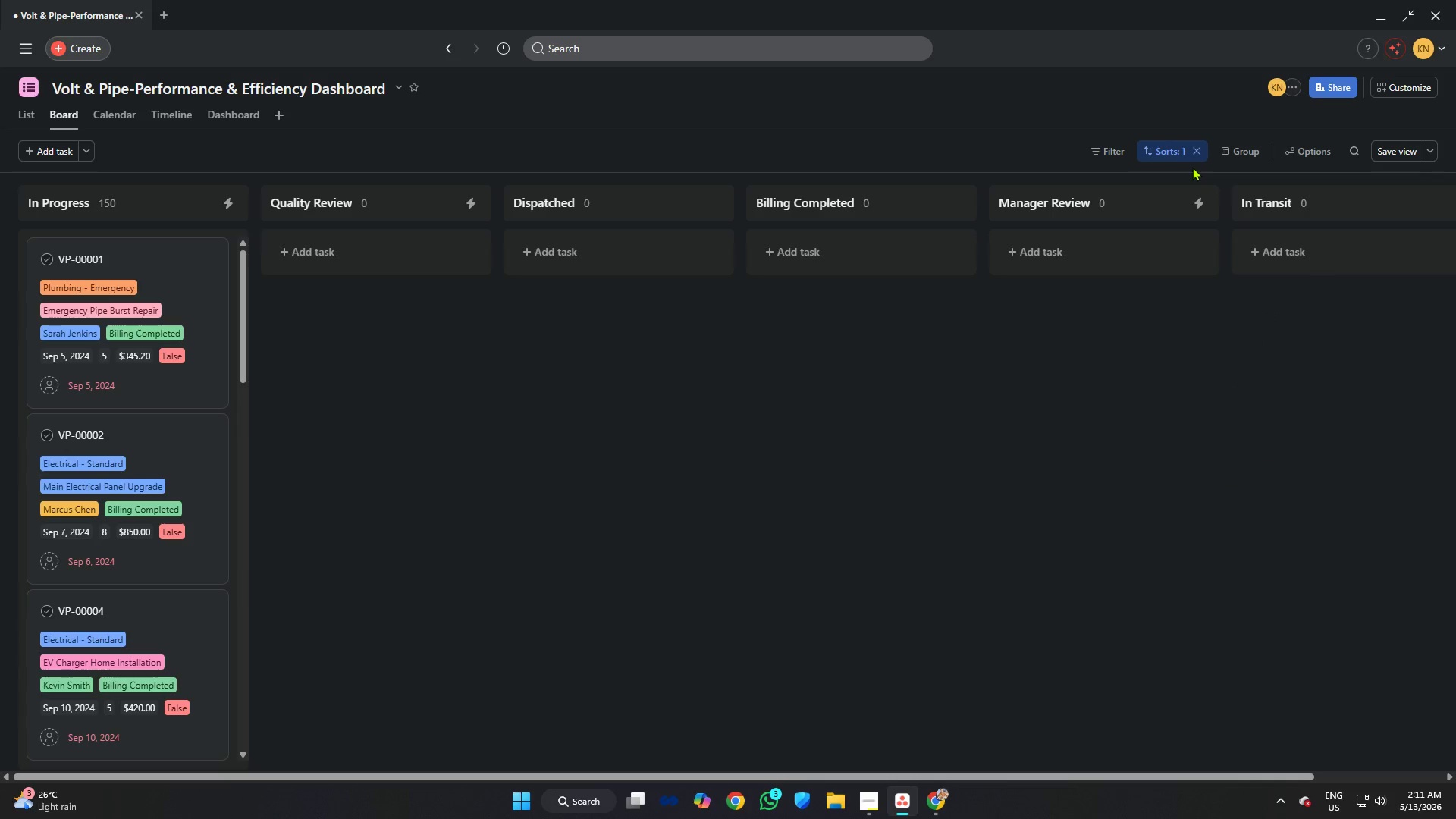 
left_click([1198, 150])
 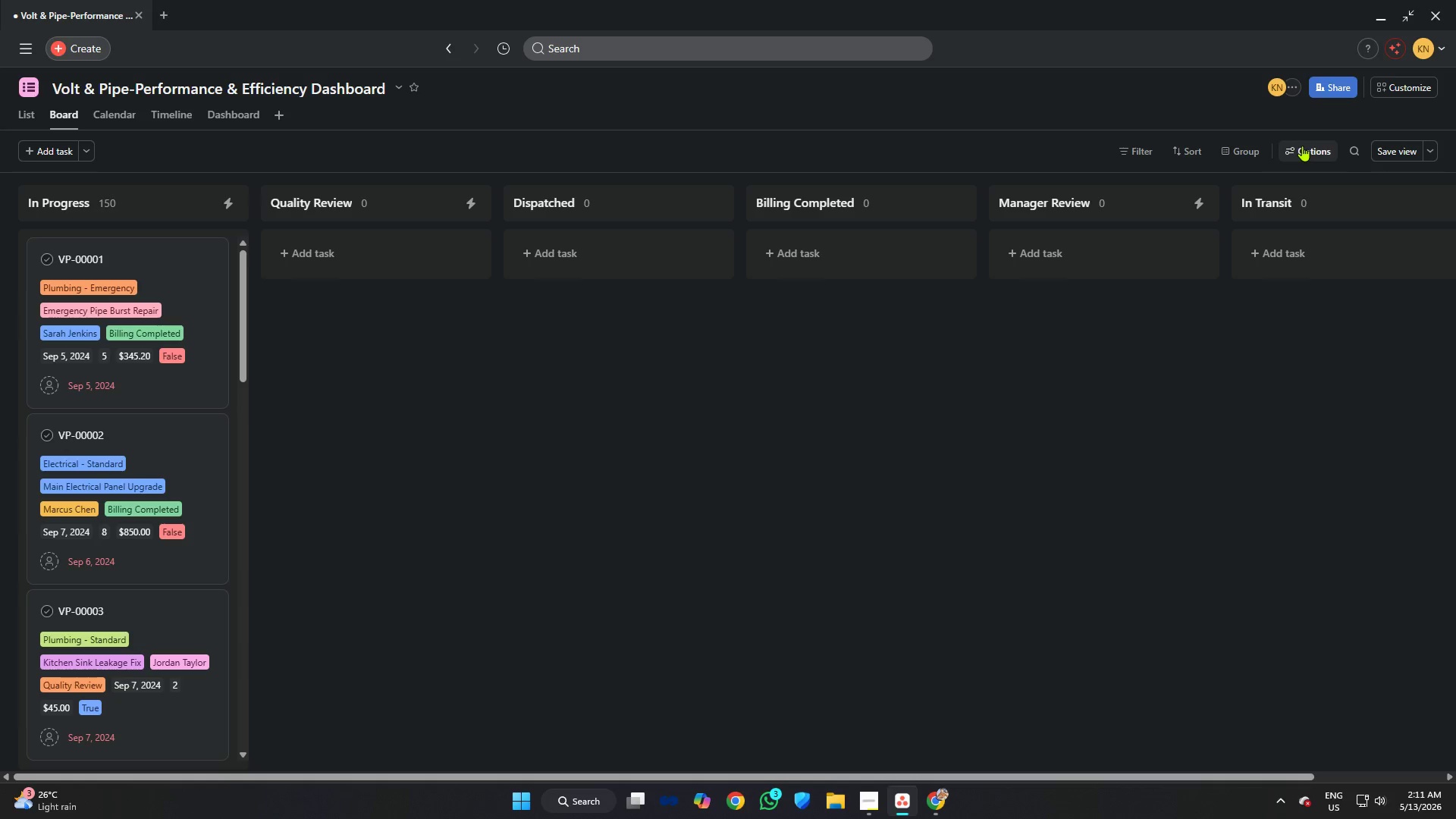 
left_click([1245, 152])
 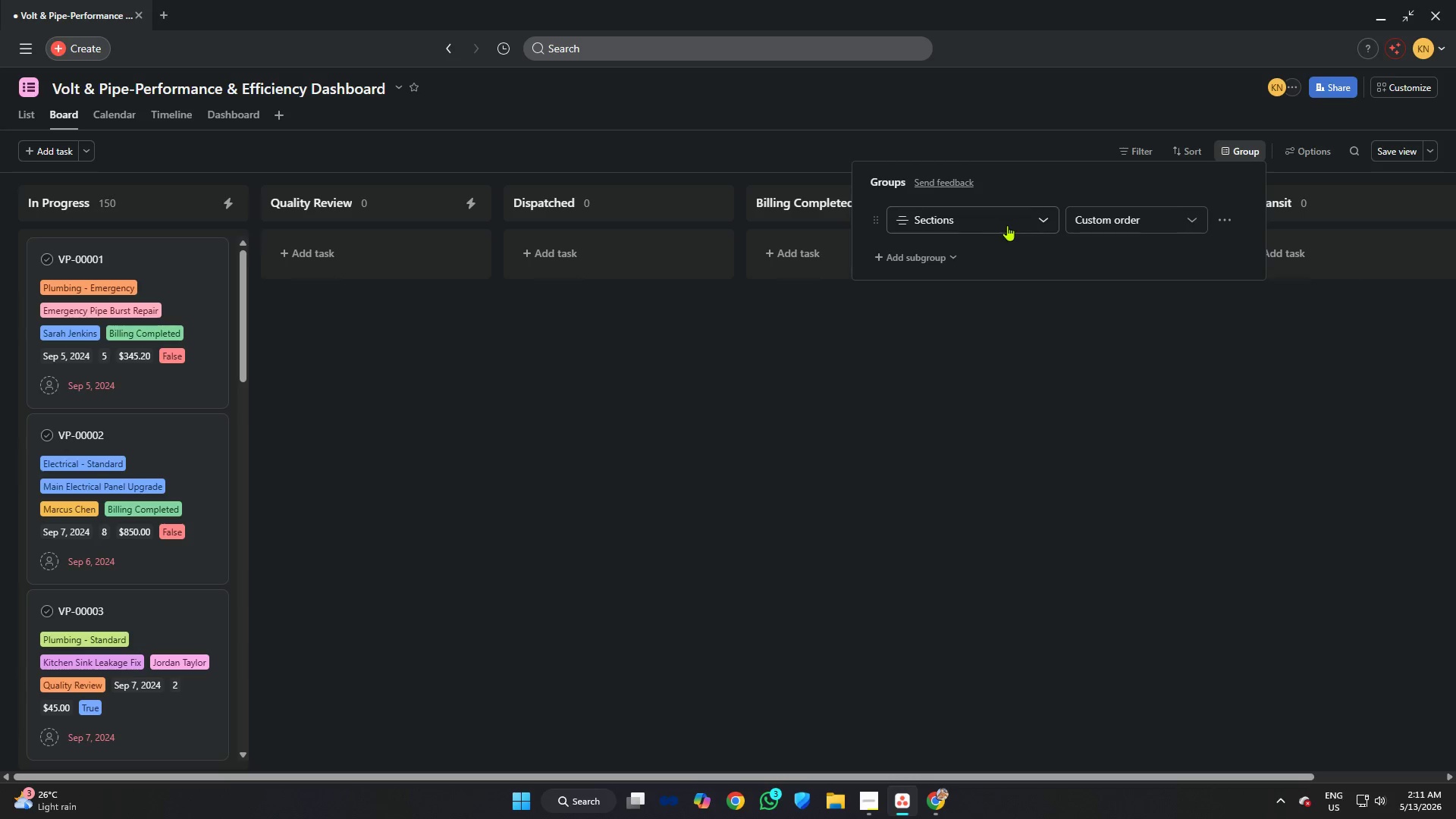 
left_click([1106, 224])
 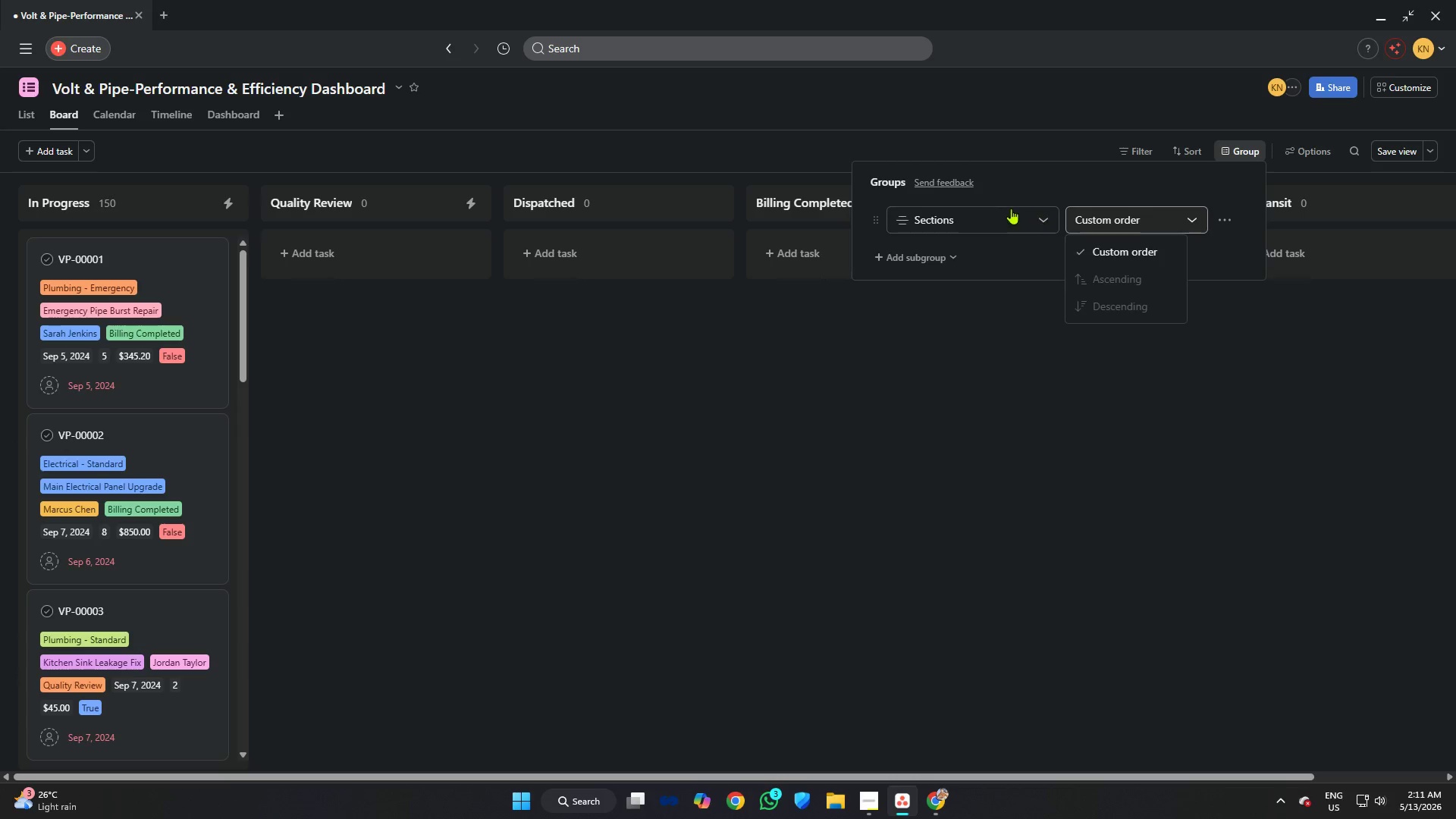 
left_click([1009, 207])
 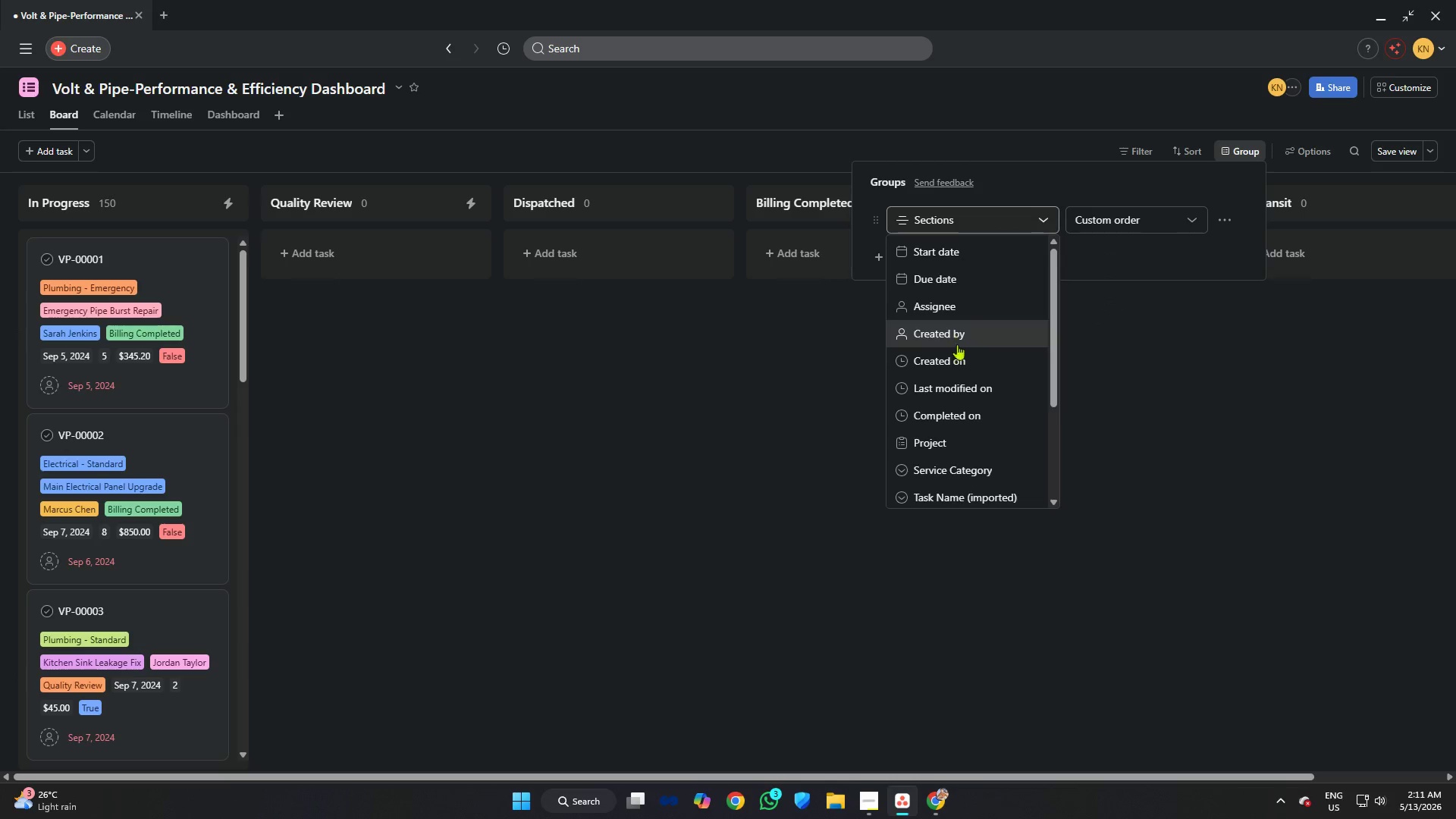 
scroll: coordinate [977, 359], scroll_direction: down, amount: 3.0
 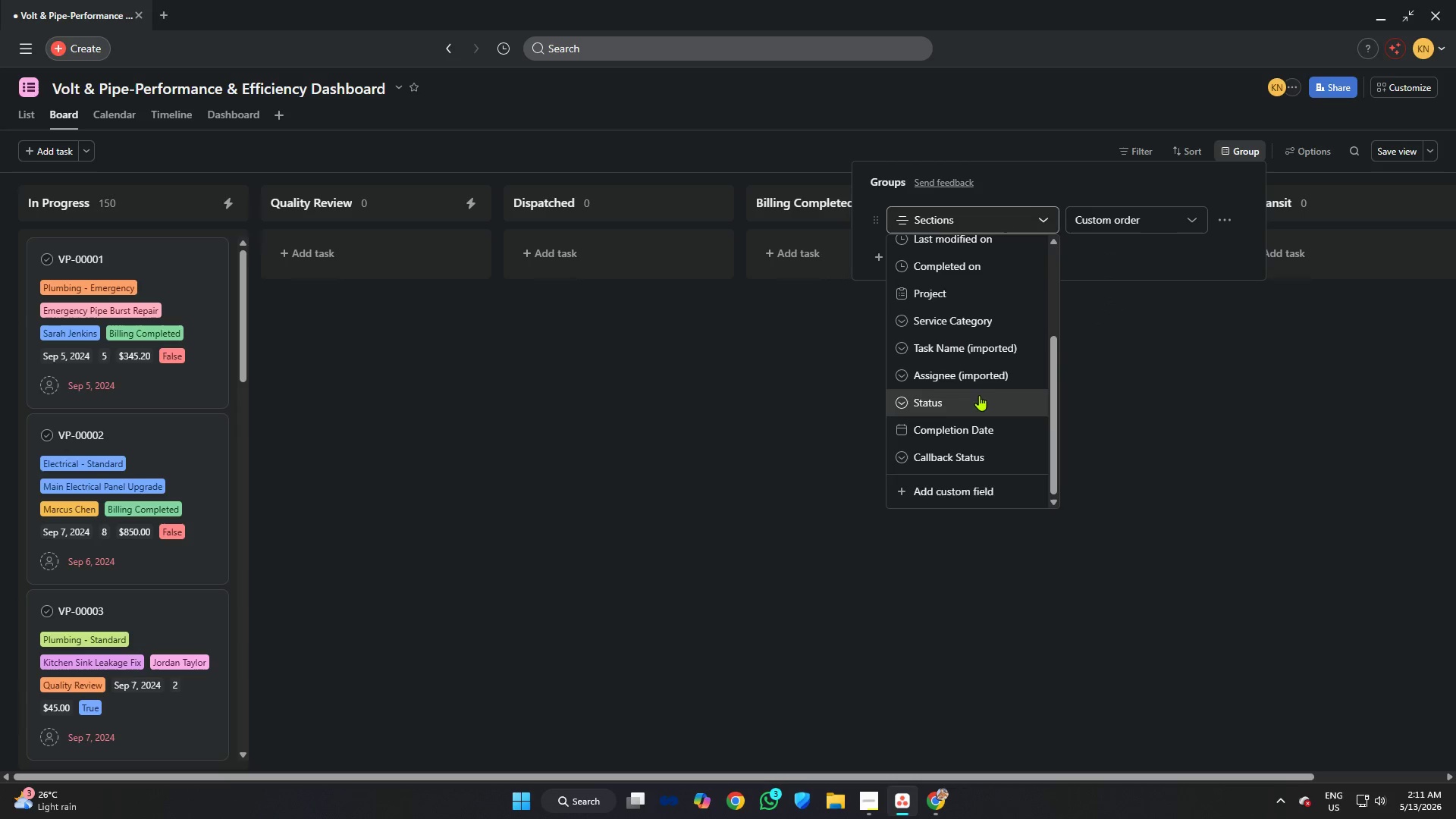 
left_click([979, 396])
 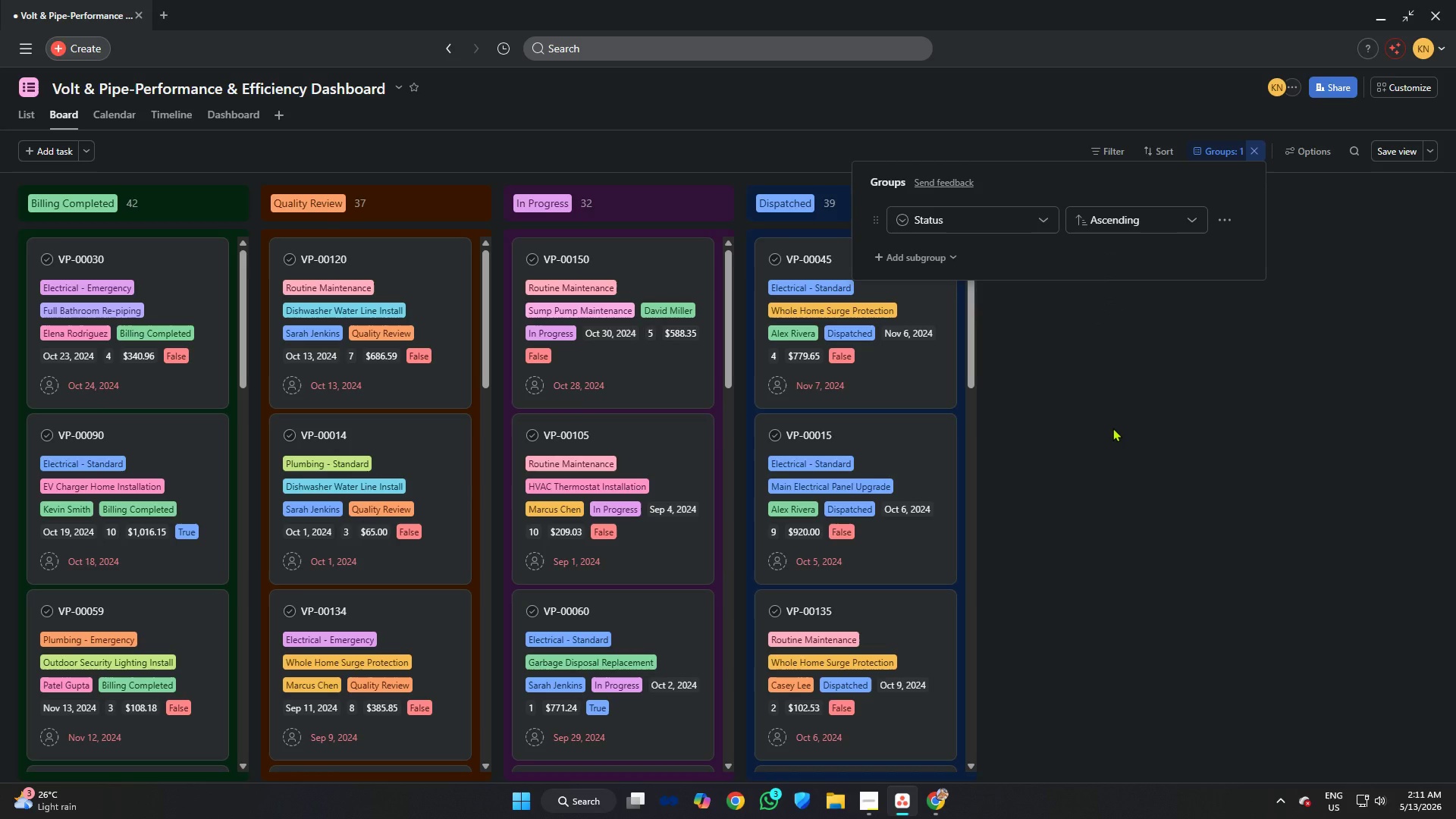 
left_click([1112, 428])
 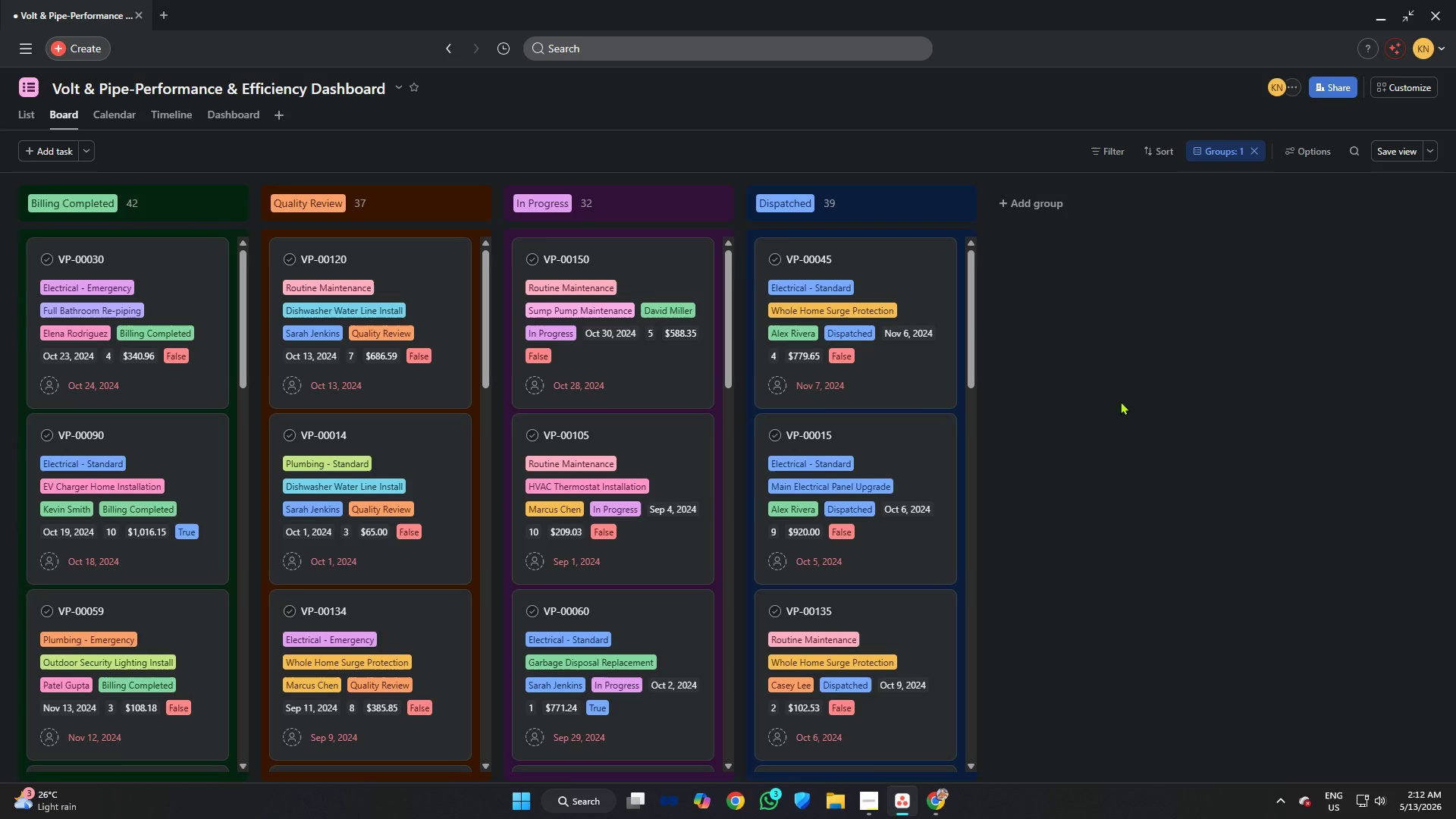 
scroll: coordinate [862, 369], scroll_direction: down, amount: 1.0
 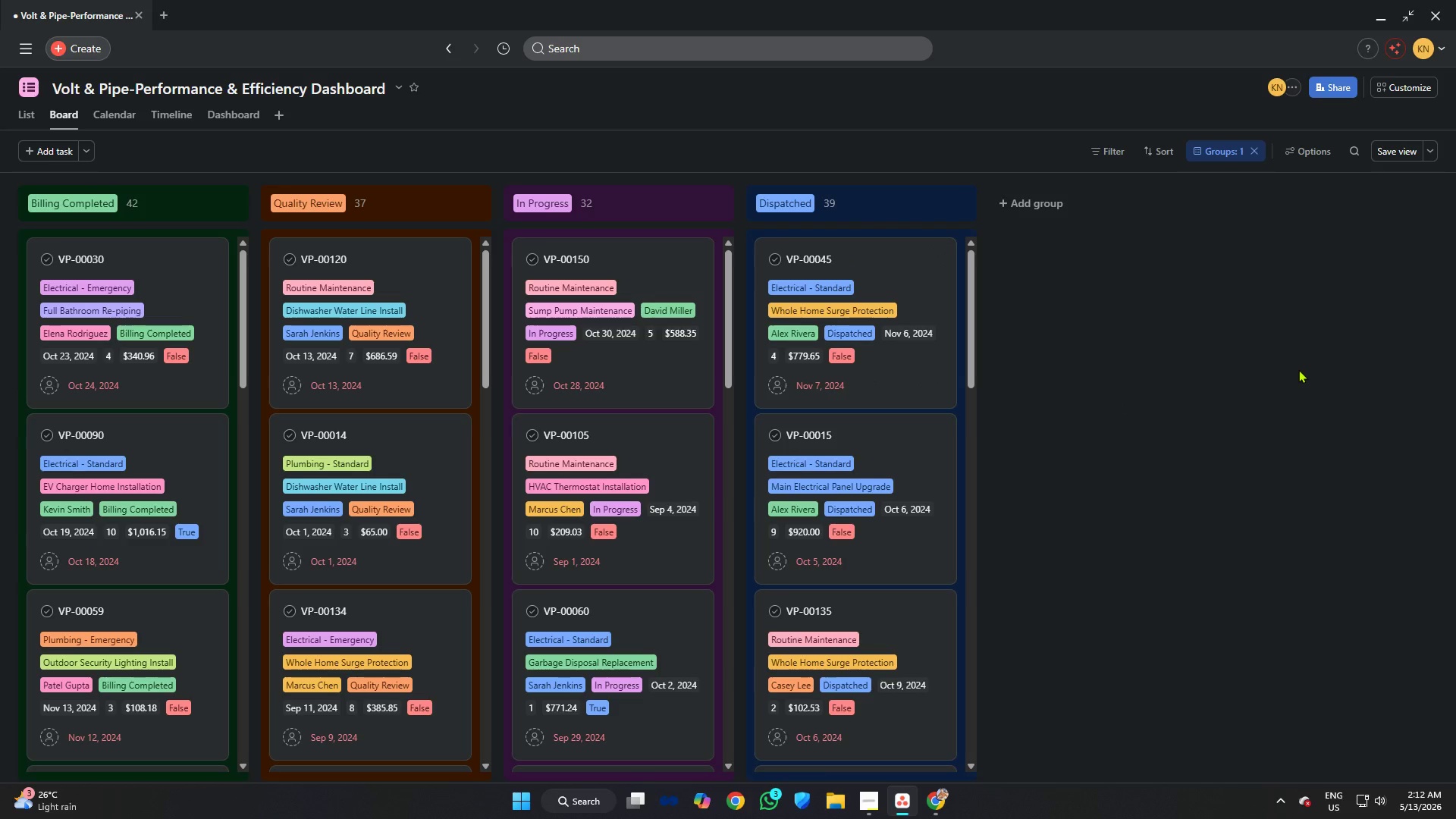 
key(Meta+Shift+S)
 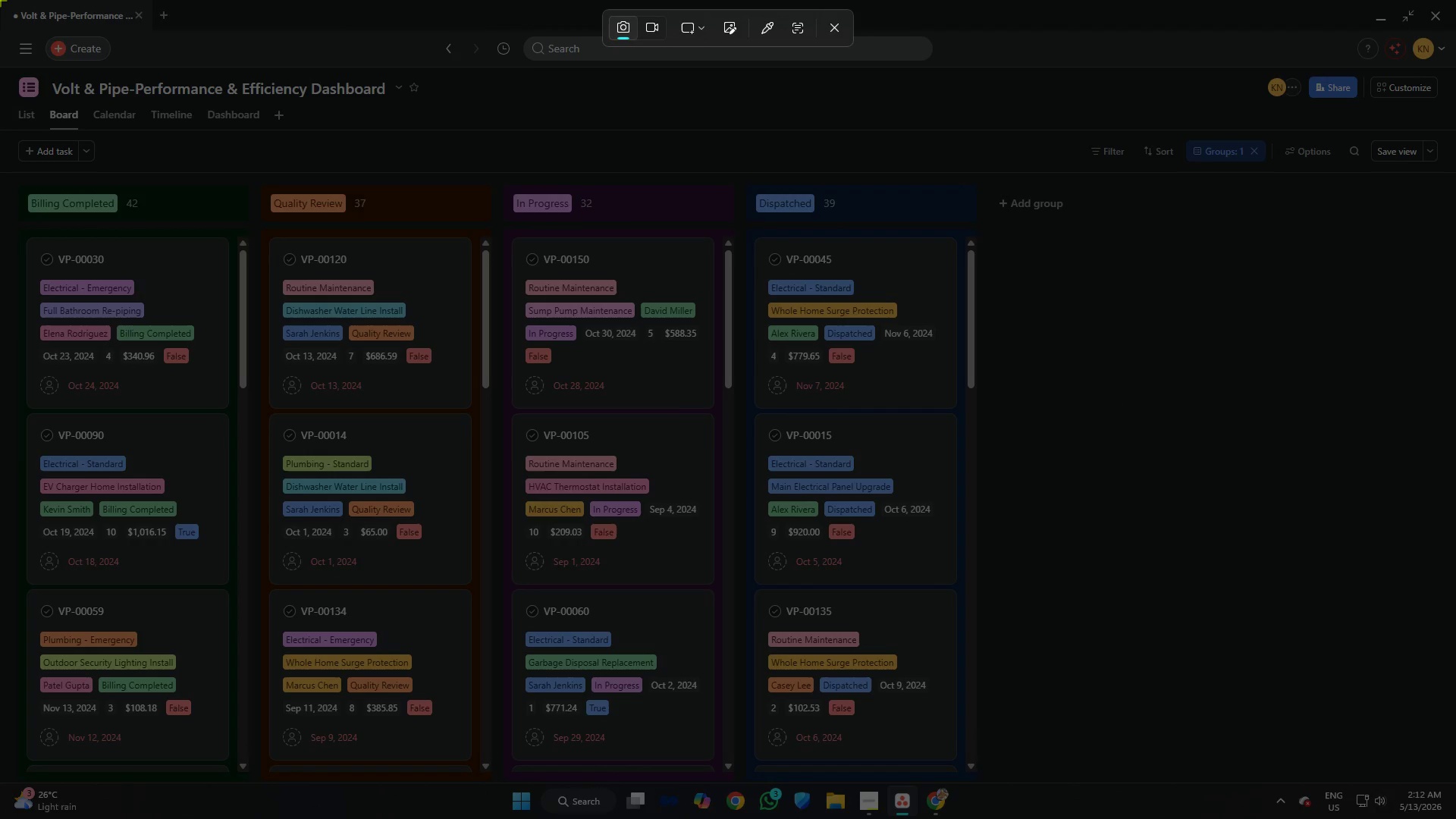 
left_click_drag(start_coordinate=[33, 31], to_coordinate=[1453, 786])
 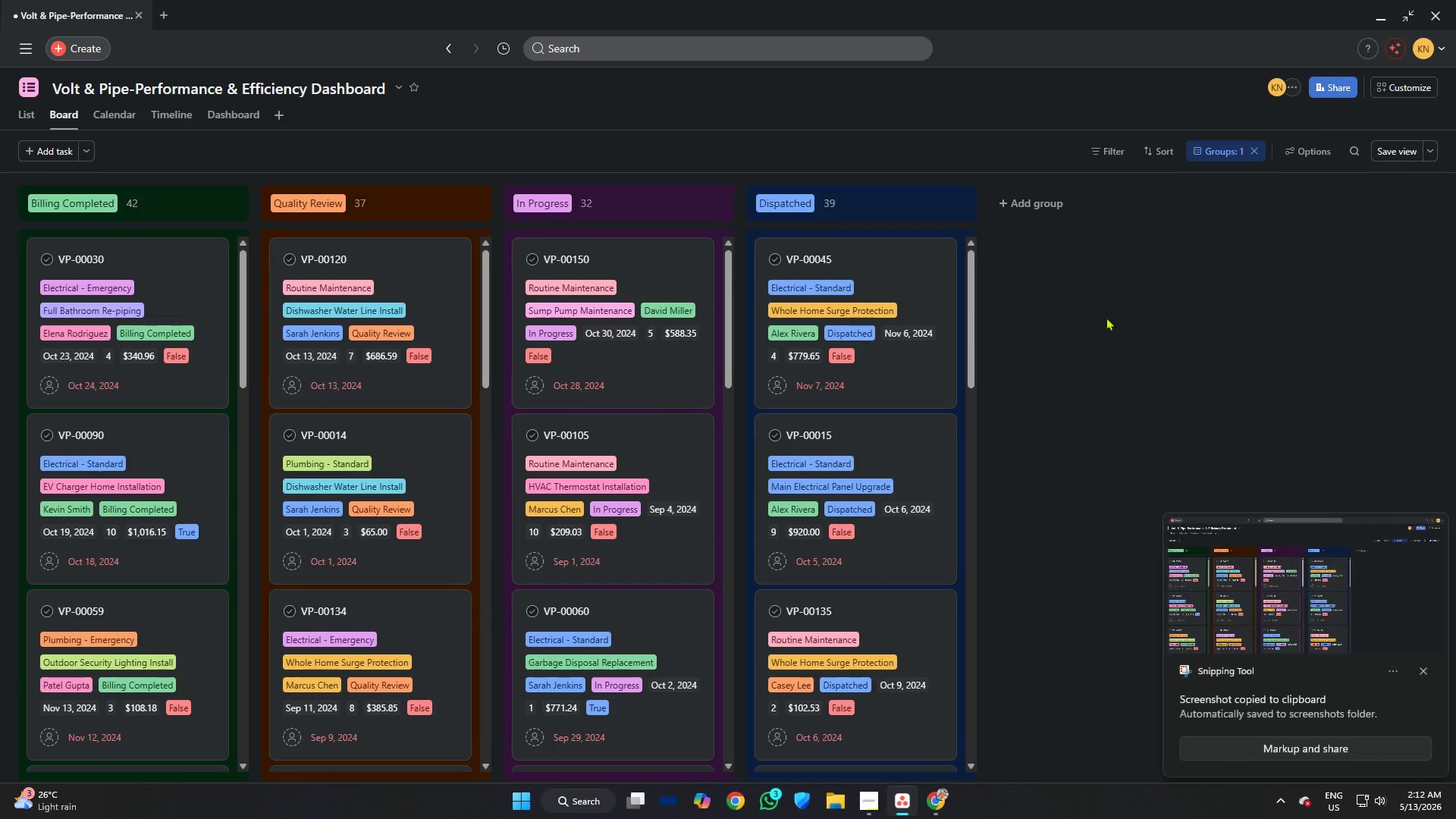 
left_click([1108, 318])
 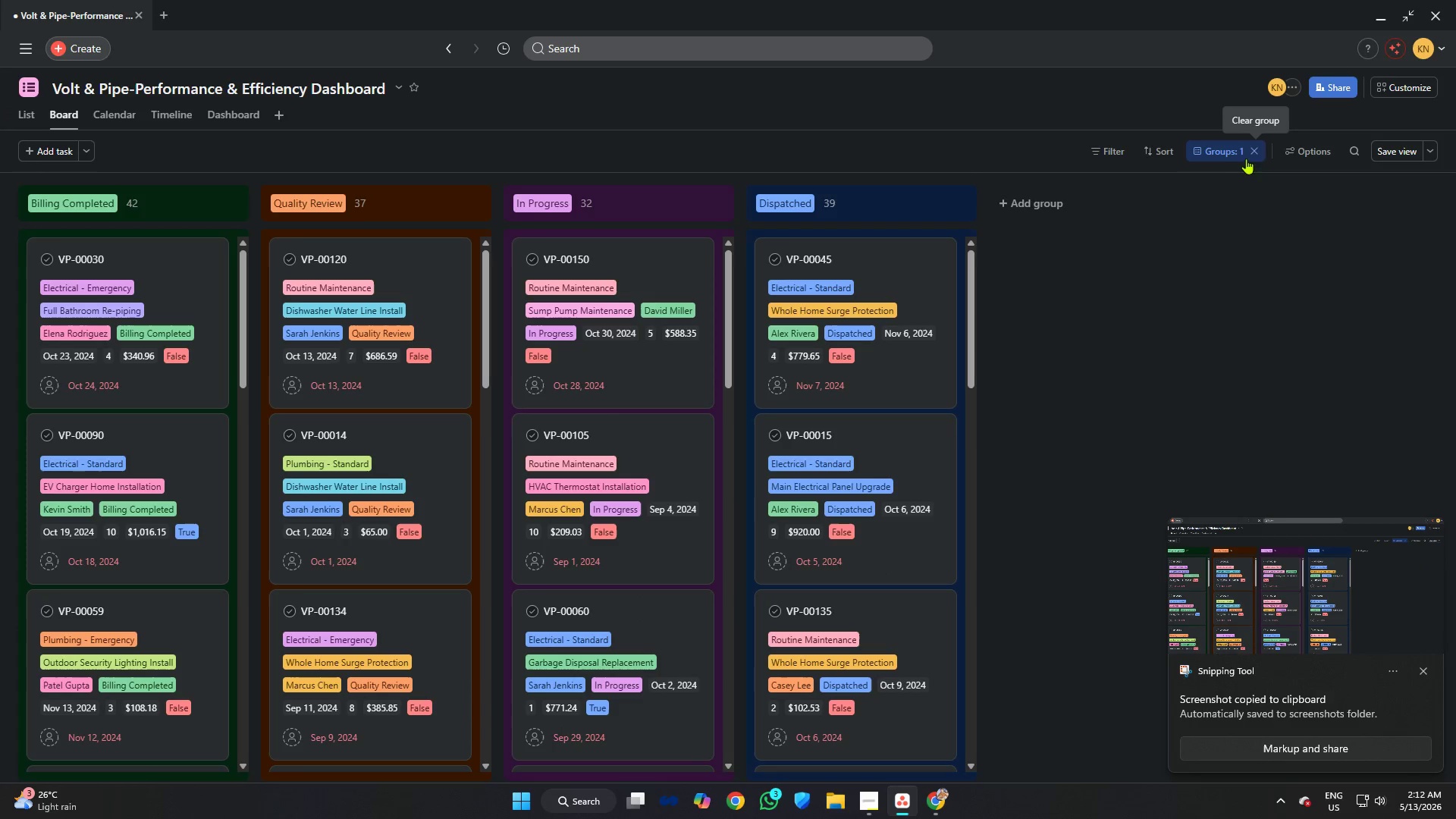 
left_click([1253, 149])
 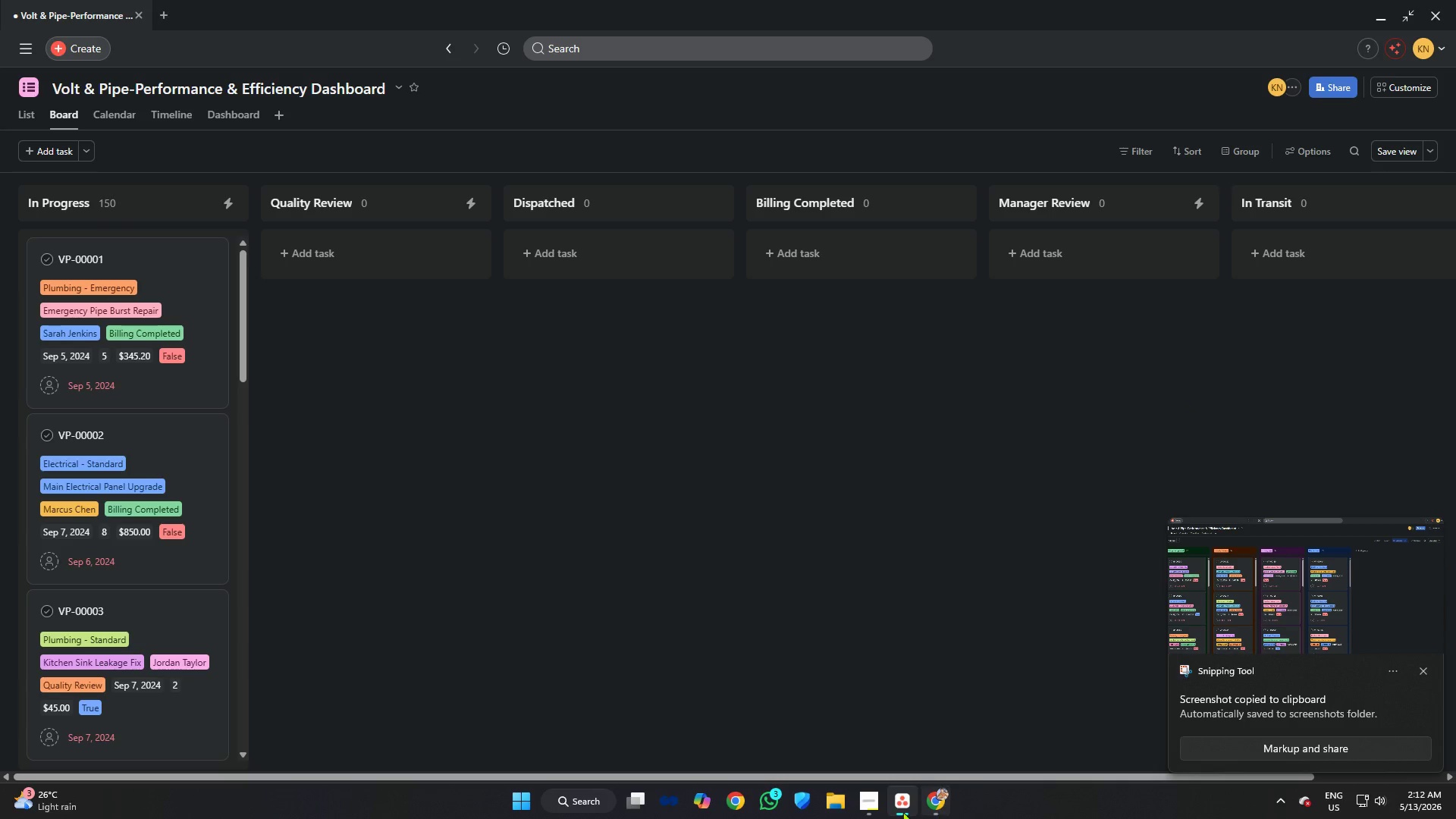 
left_click([868, 811])